 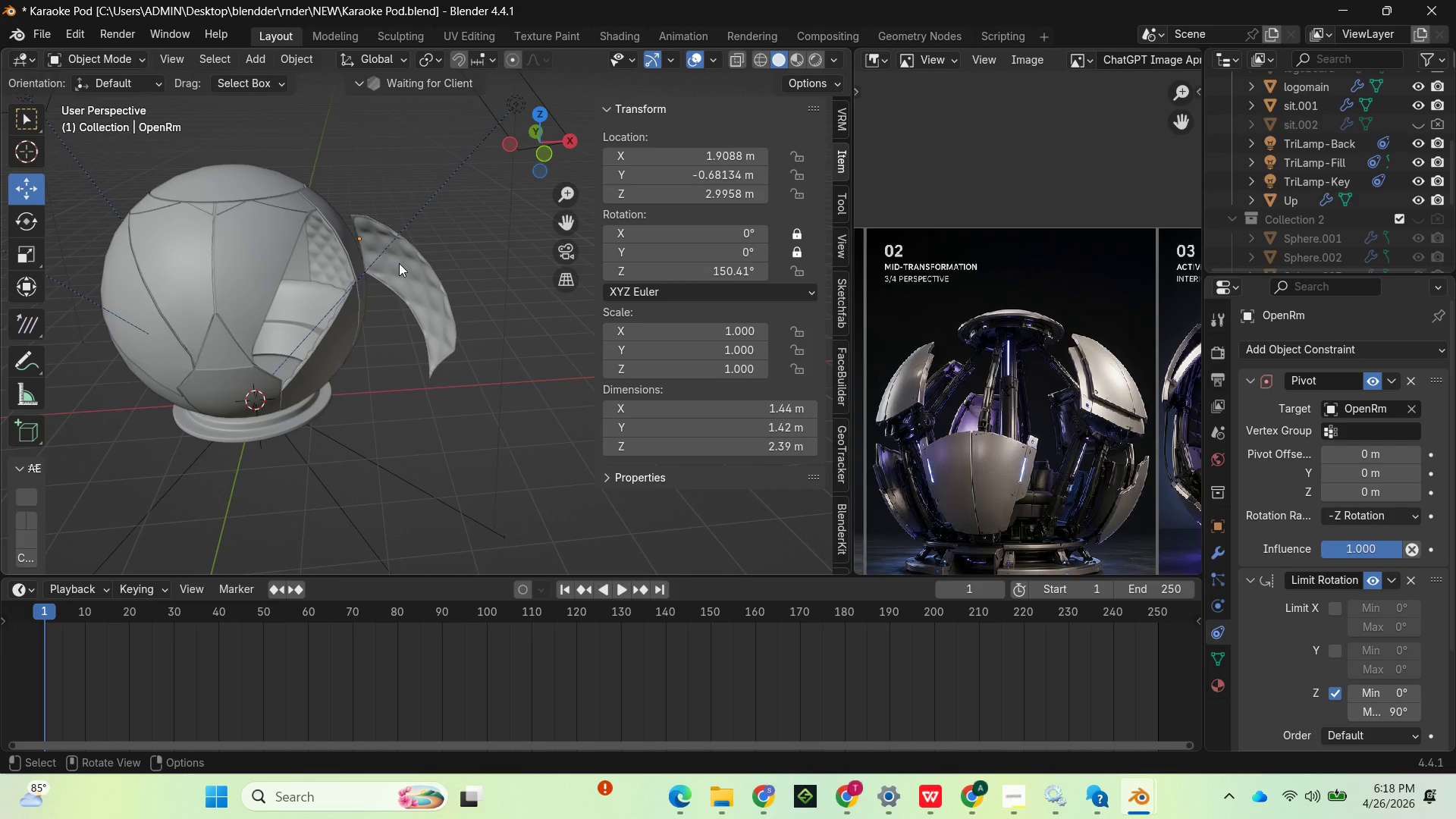 
left_click_drag(start_coordinate=[549, 139], to_coordinate=[540, 122])
 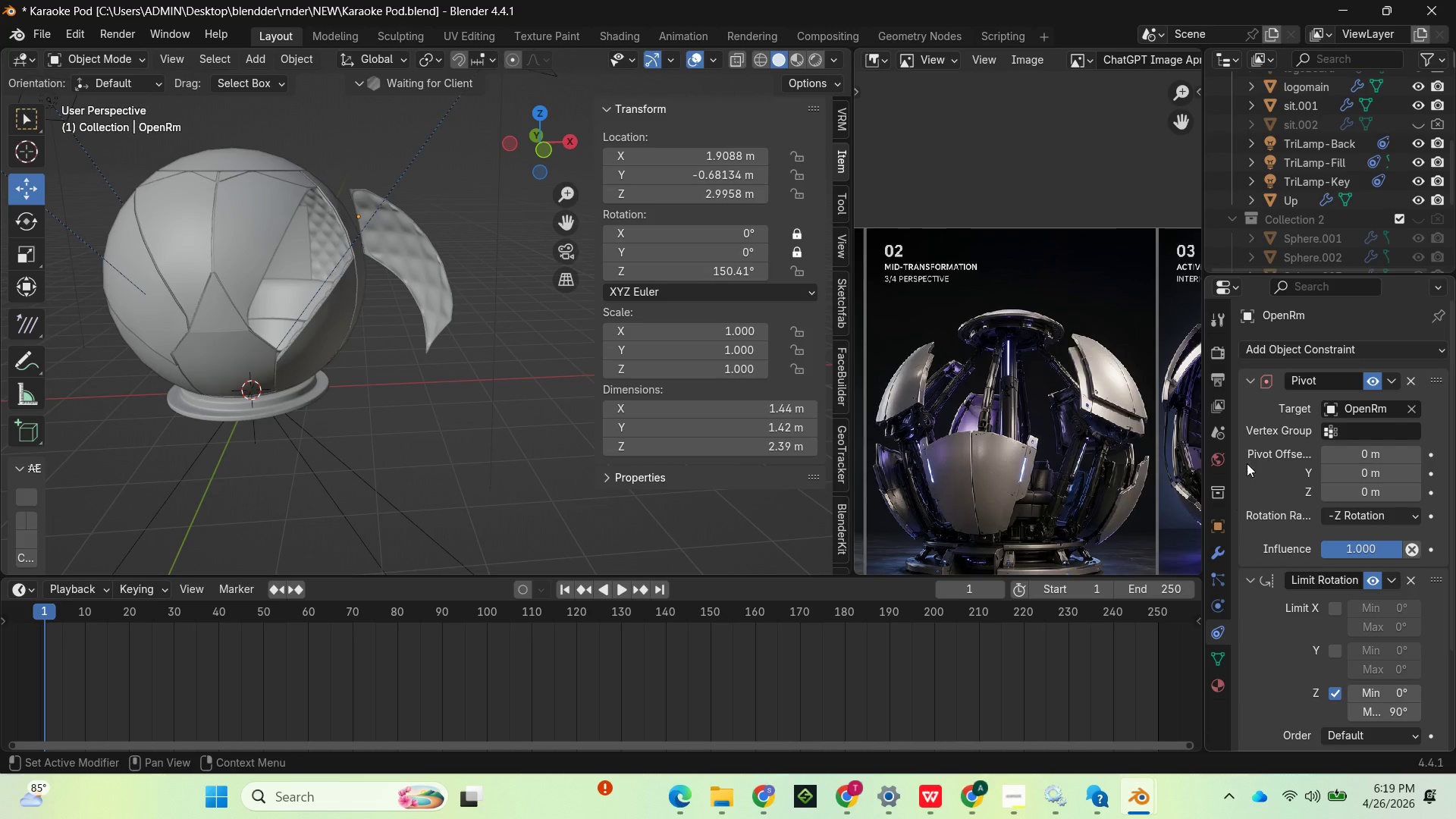 
mouse_move([1365, 445])
 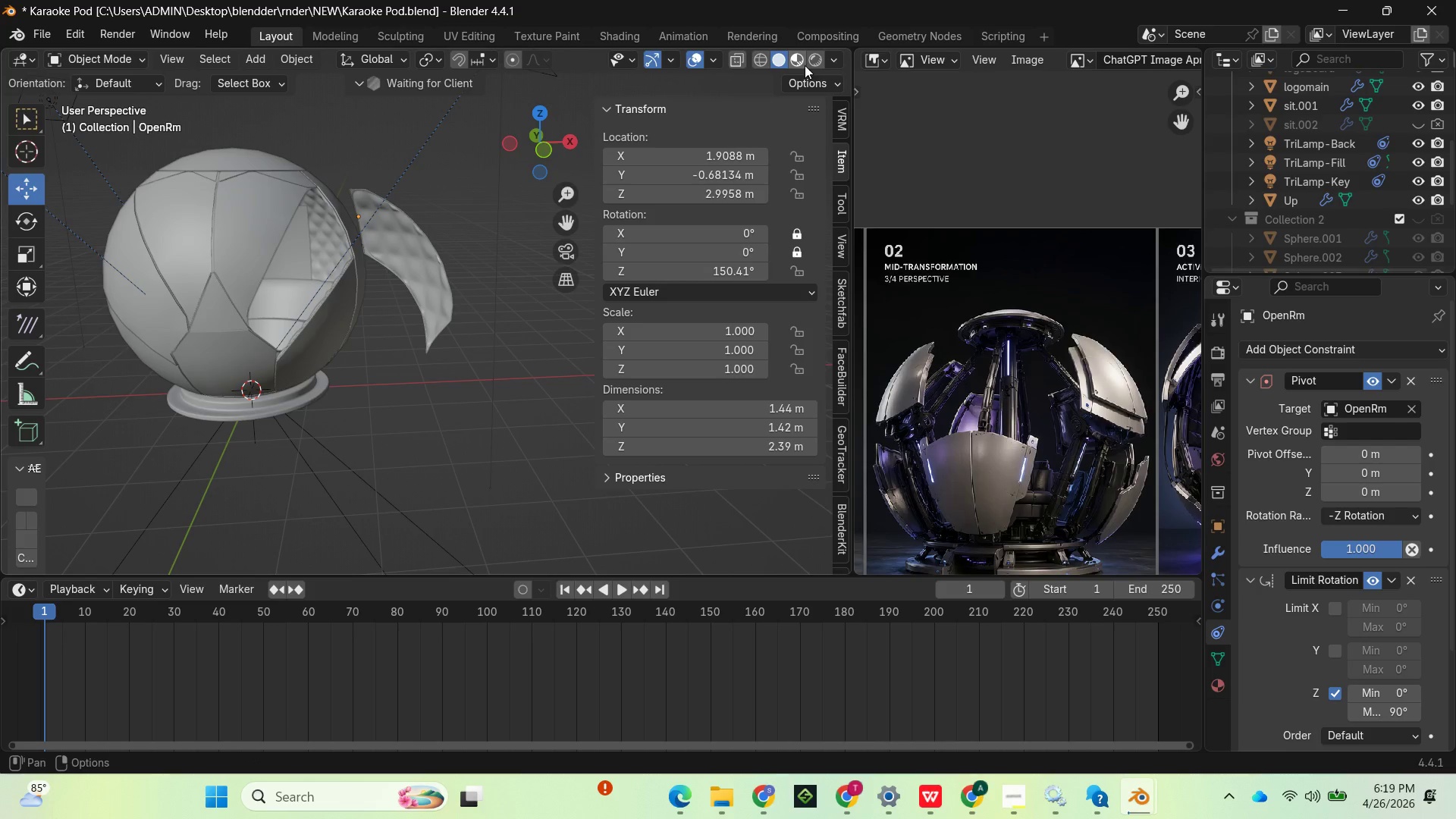 
left_click([801, 64])
 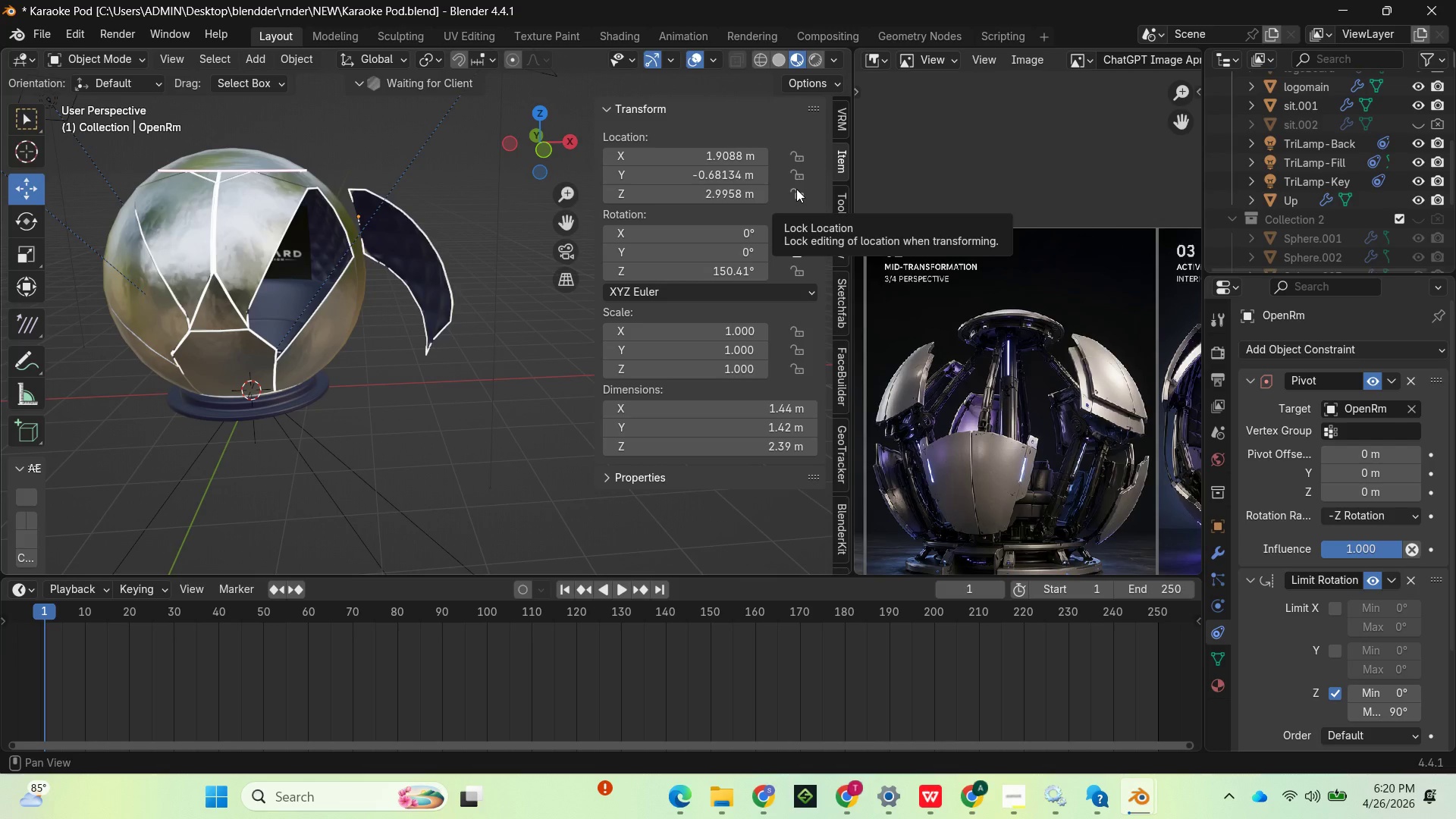 
wait(72.38)
 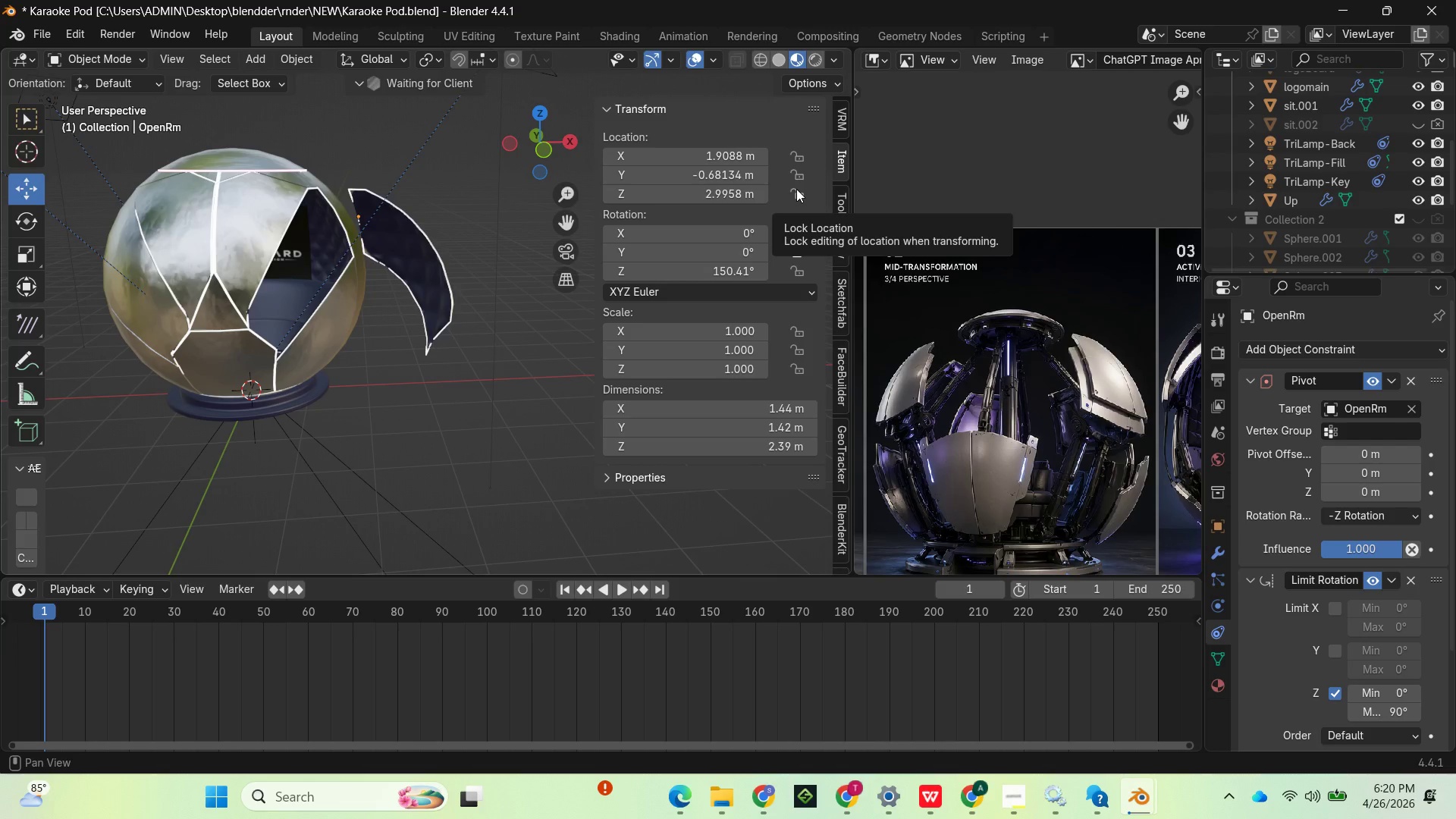 
left_click_drag(start_coordinate=[544, 150], to_coordinate=[459, 241])
 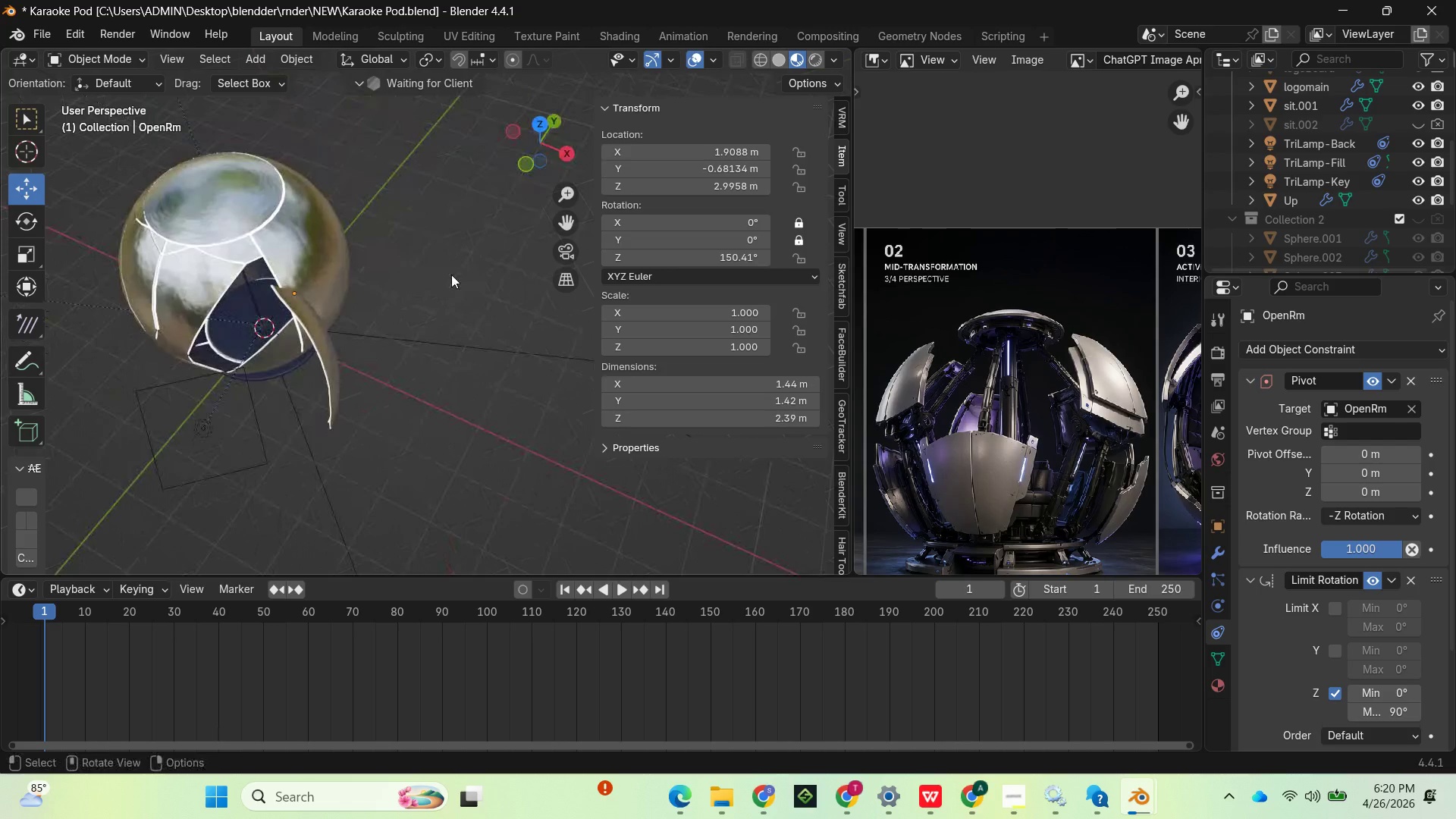 
key(Control+Z)
 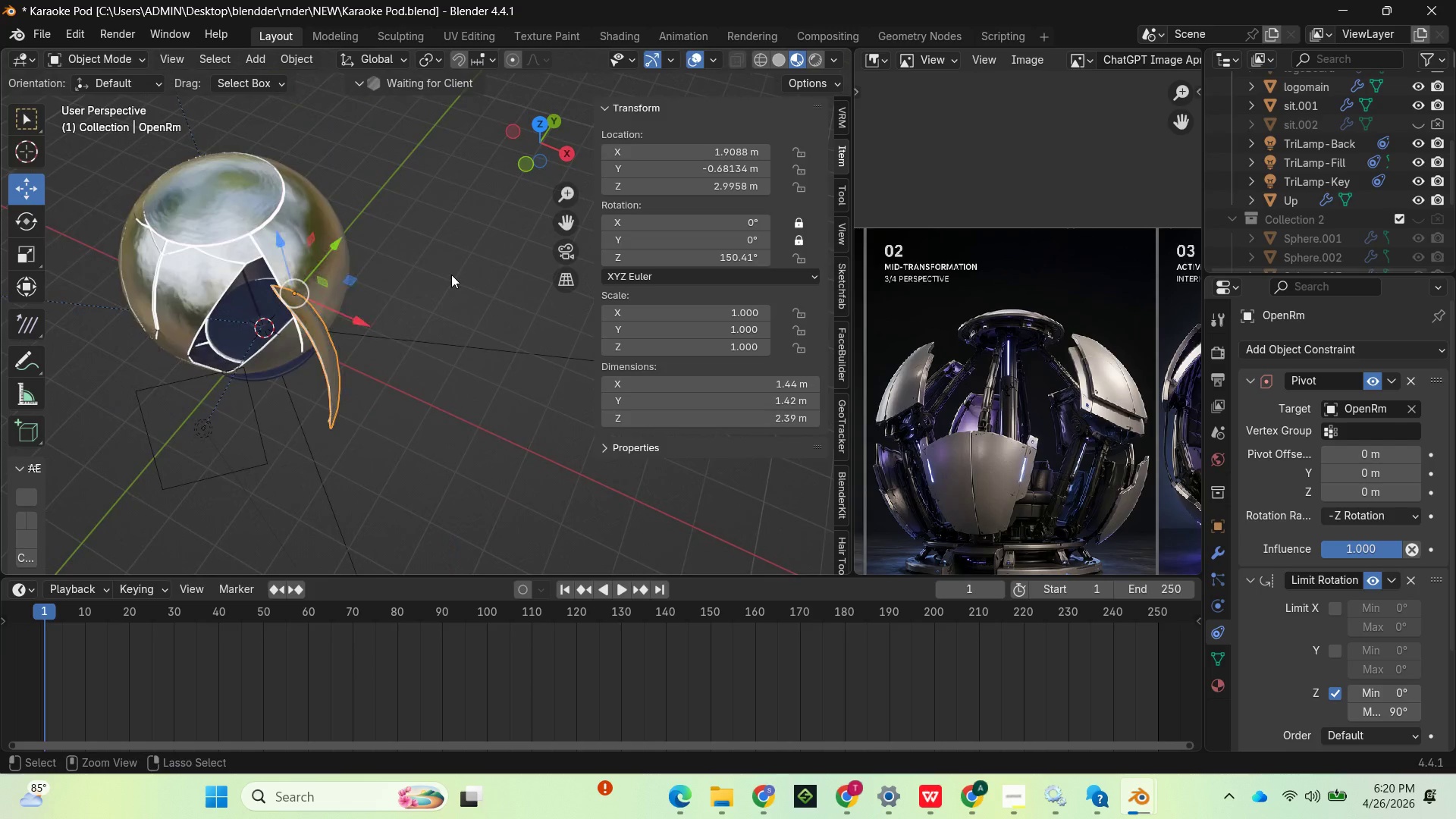 
key(Control+Z)
 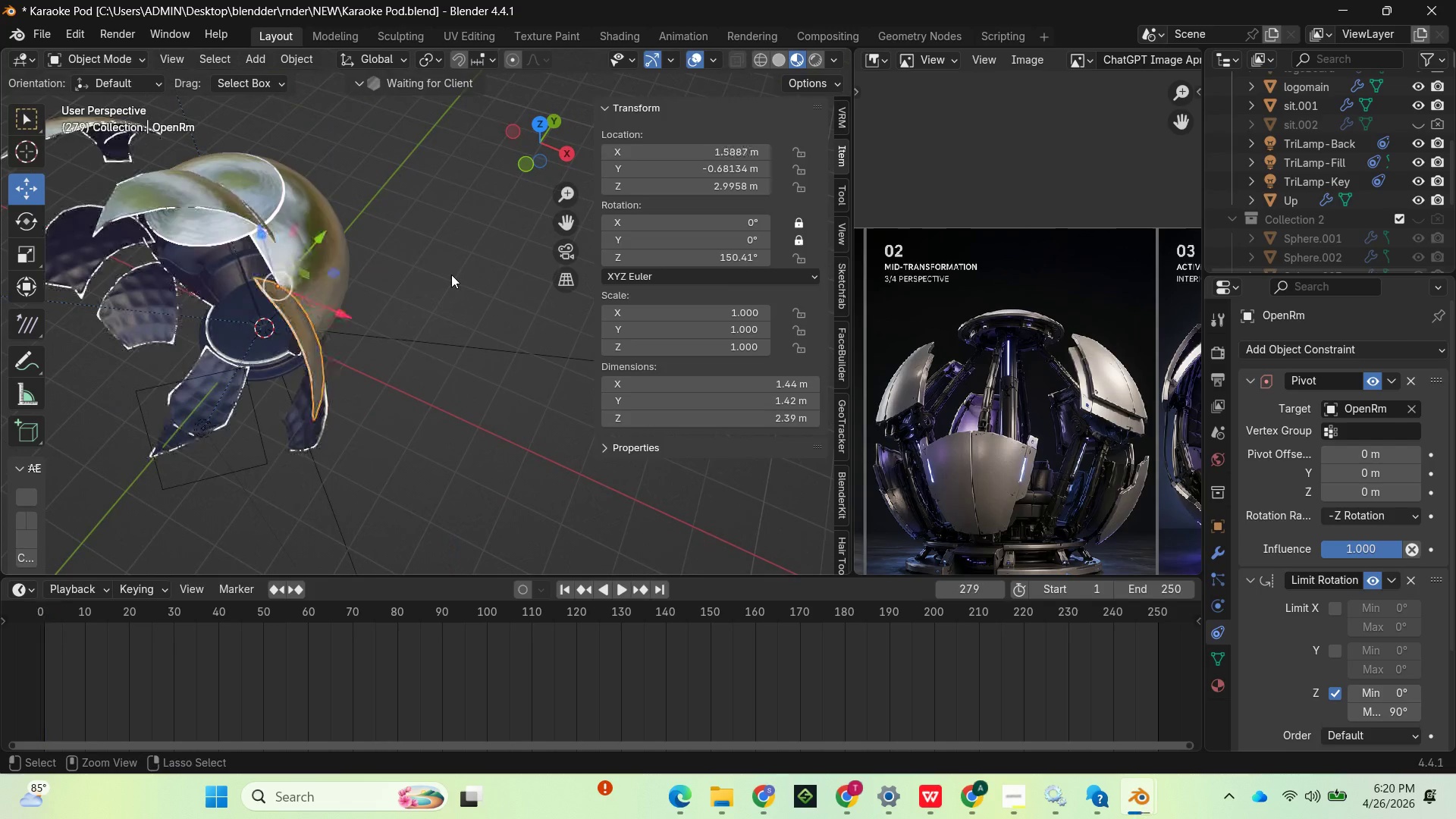 
key(Control+Z)
 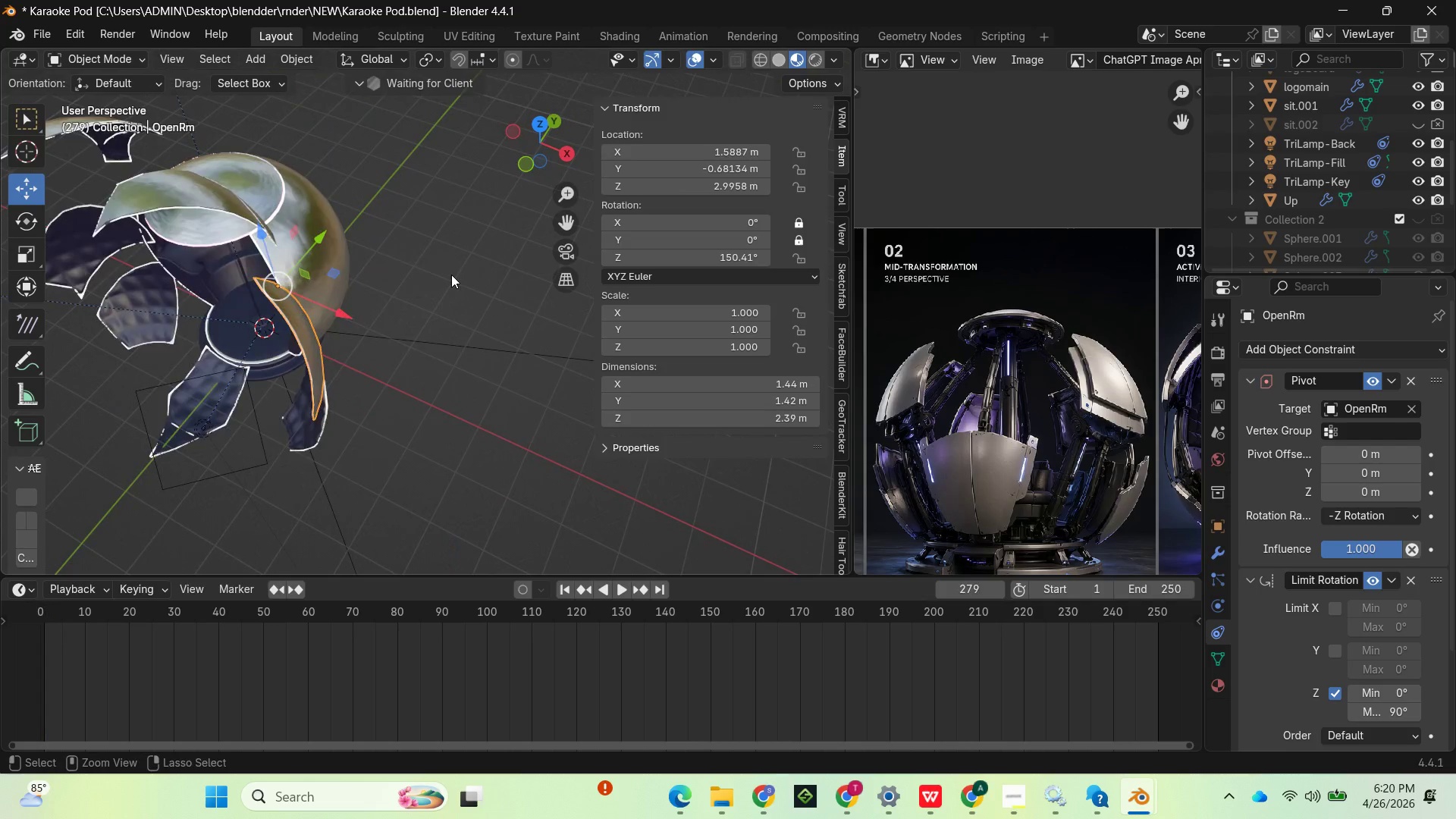 
key(Control+Z)
 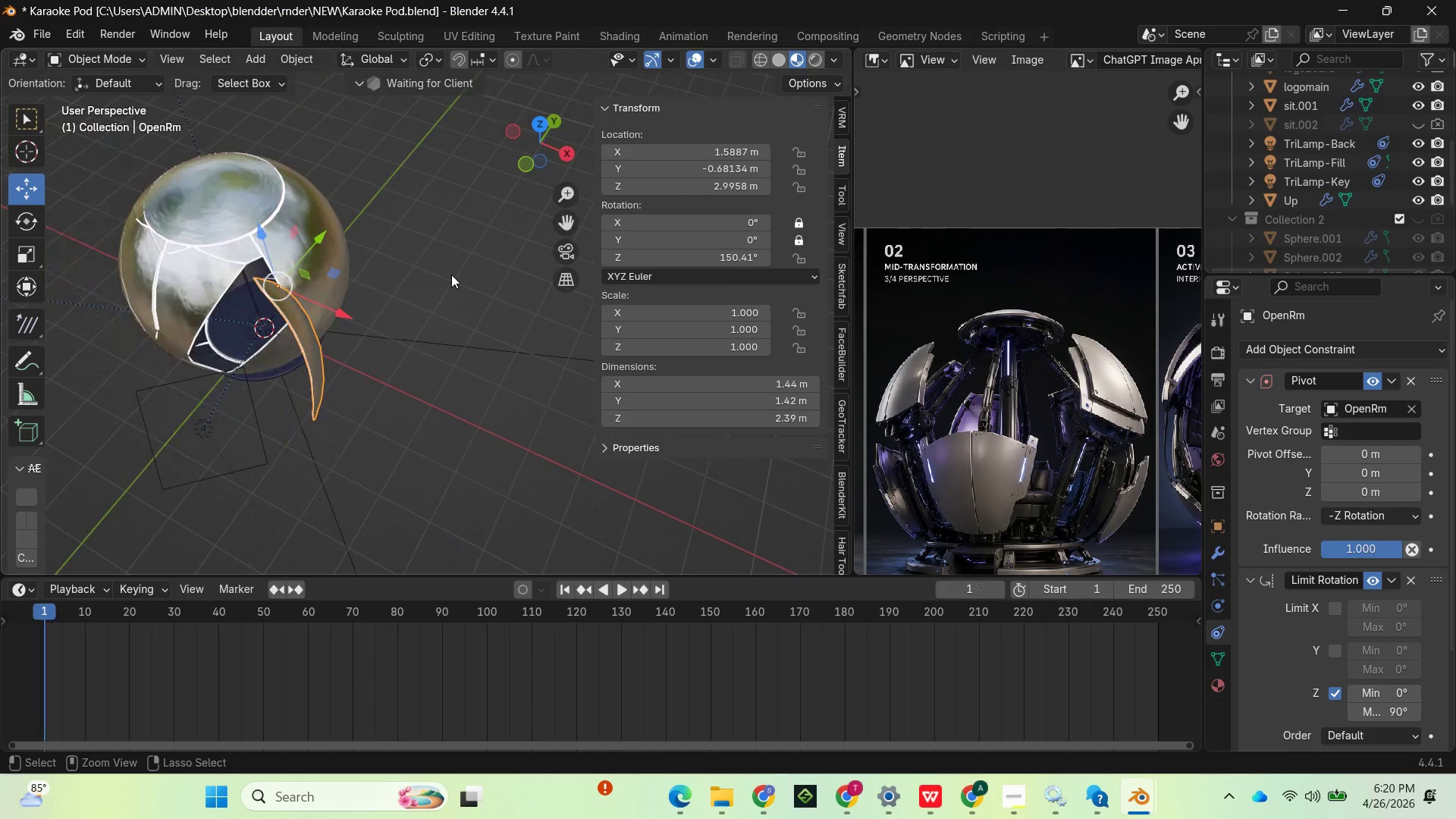 
key(Control+Z)
 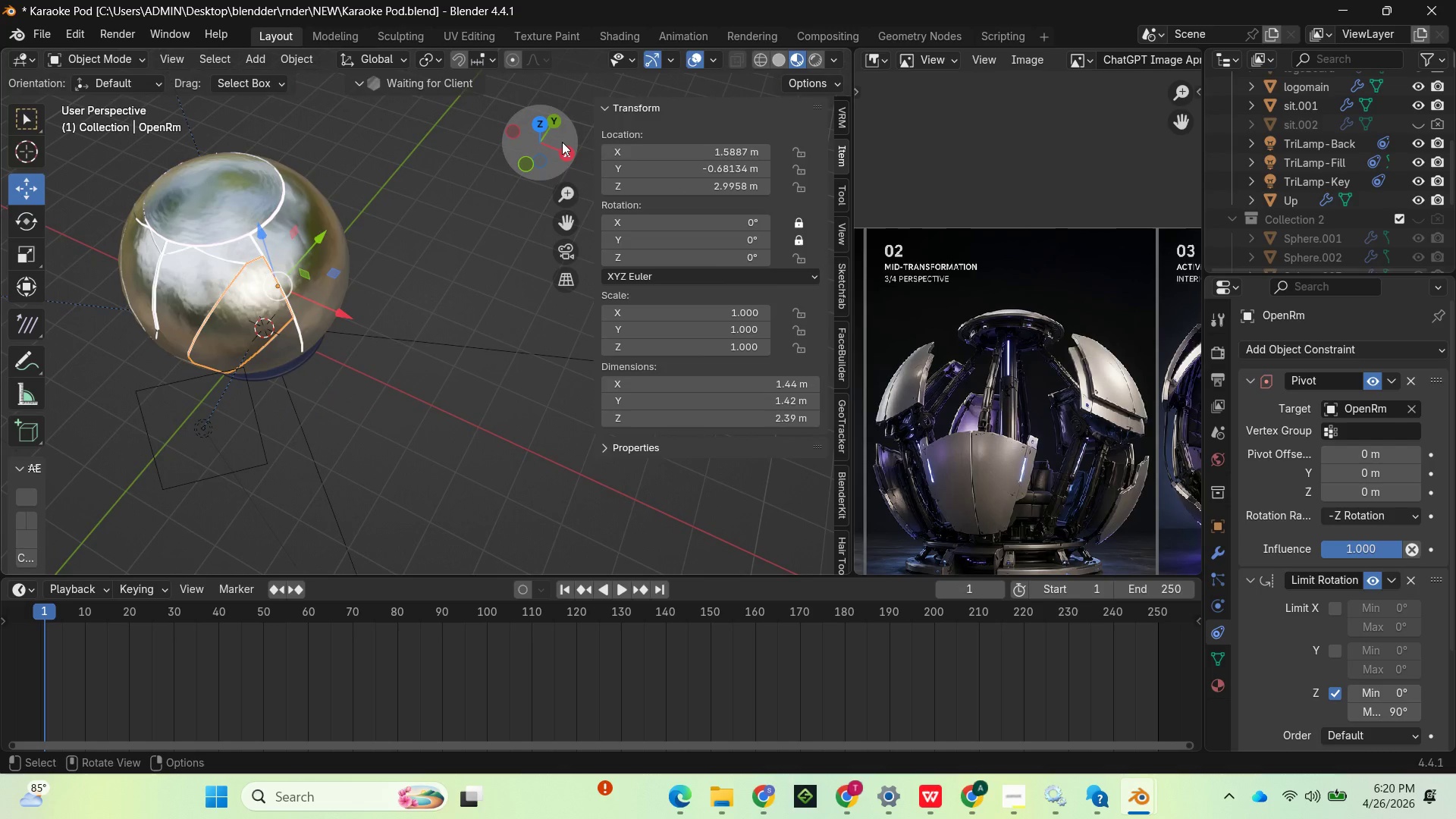 
left_click([561, 141])
 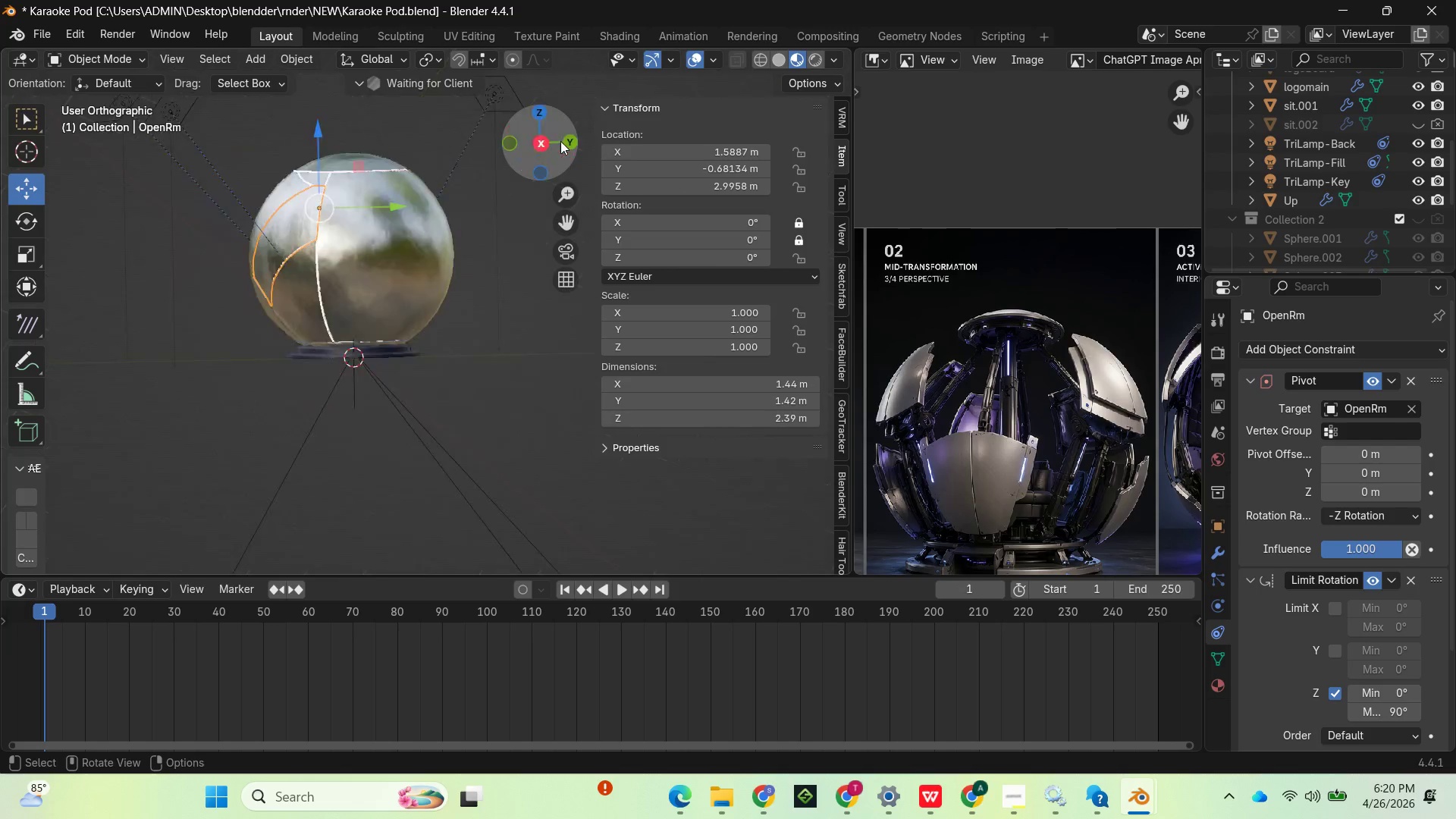 
left_click_drag(start_coordinate=[560, 141], to_coordinate=[602, 200])
 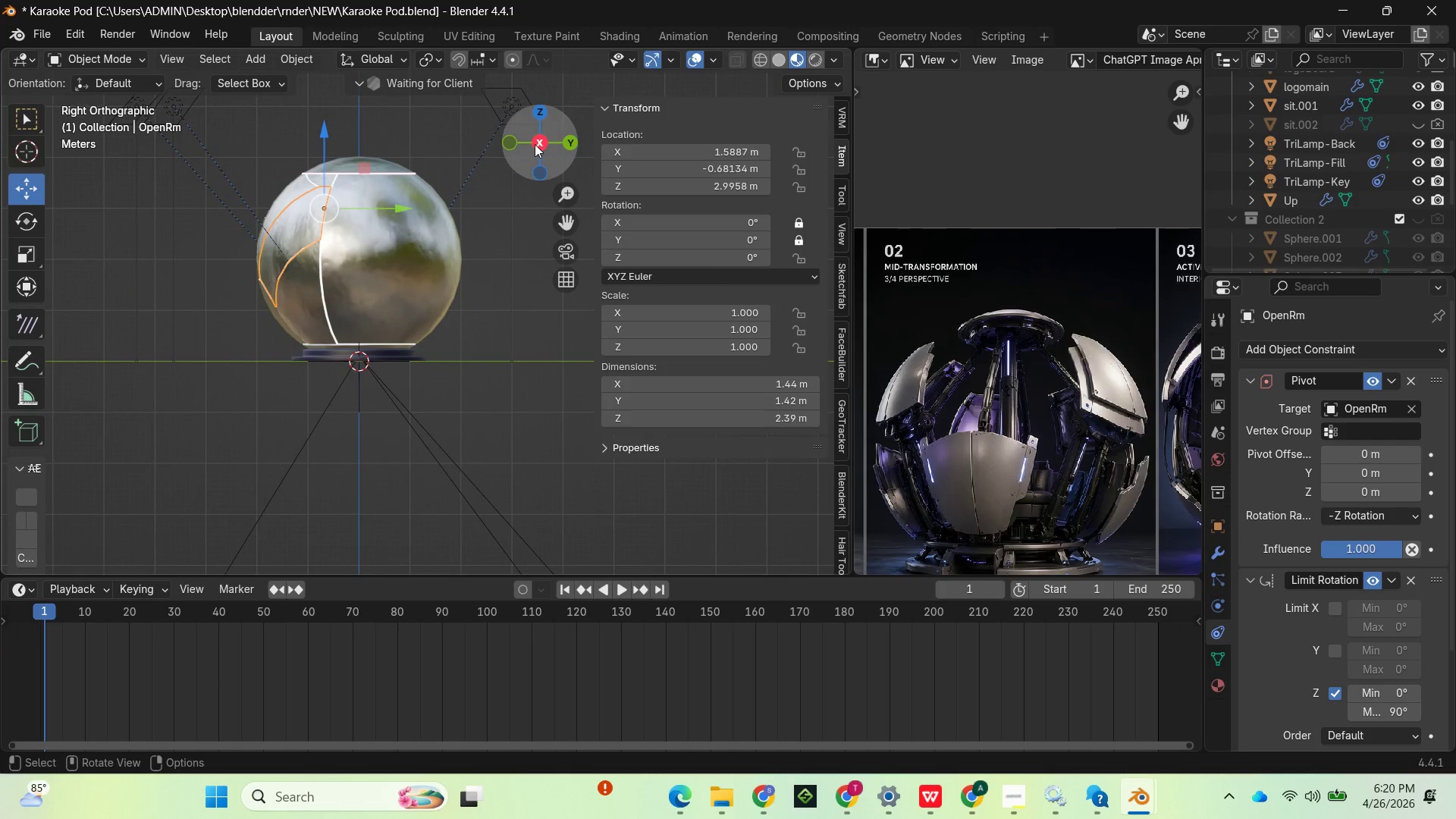 
left_click_drag(start_coordinate=[537, 145], to_coordinate=[633, 228])
 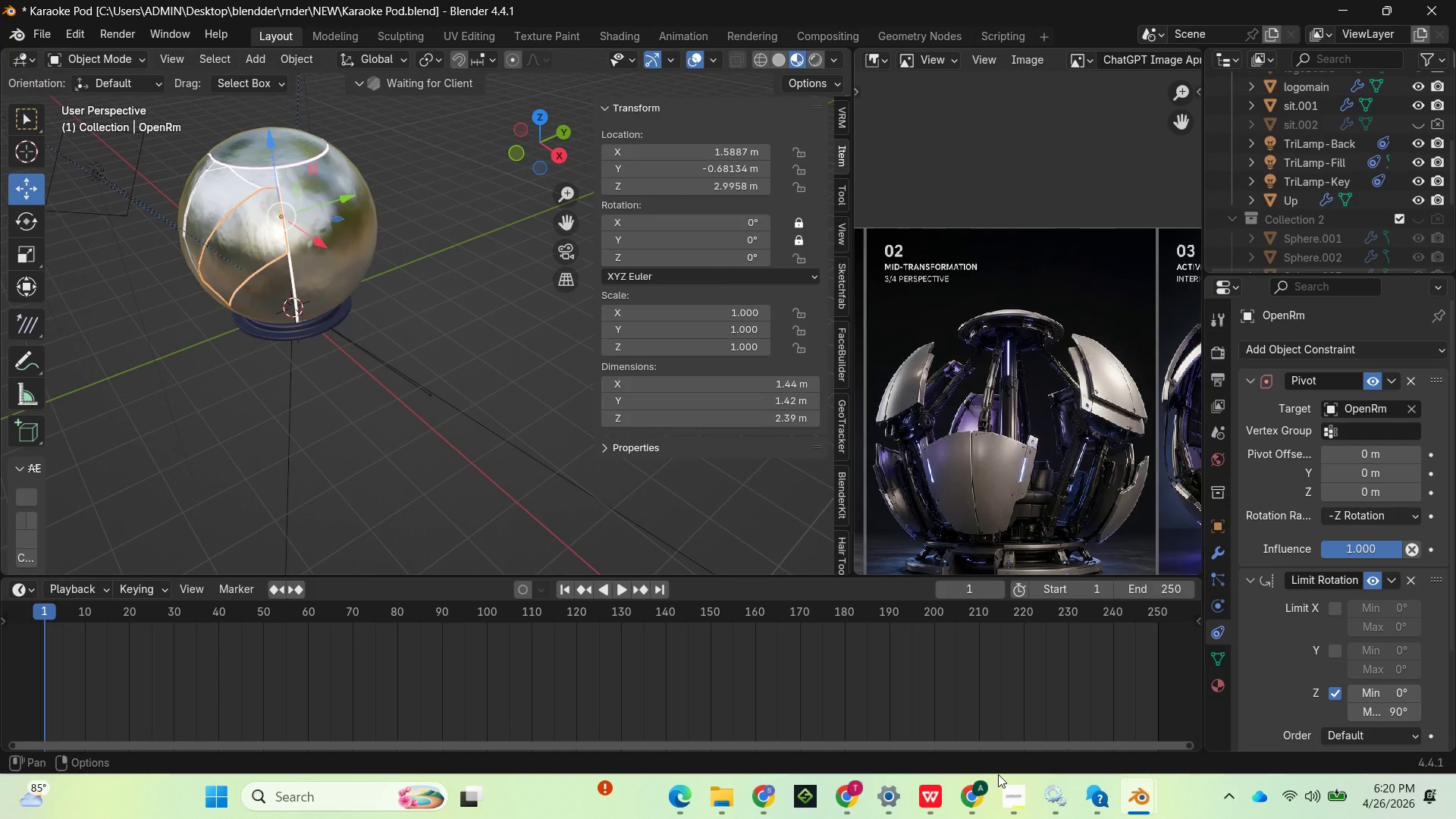 
left_click([1006, 790])